 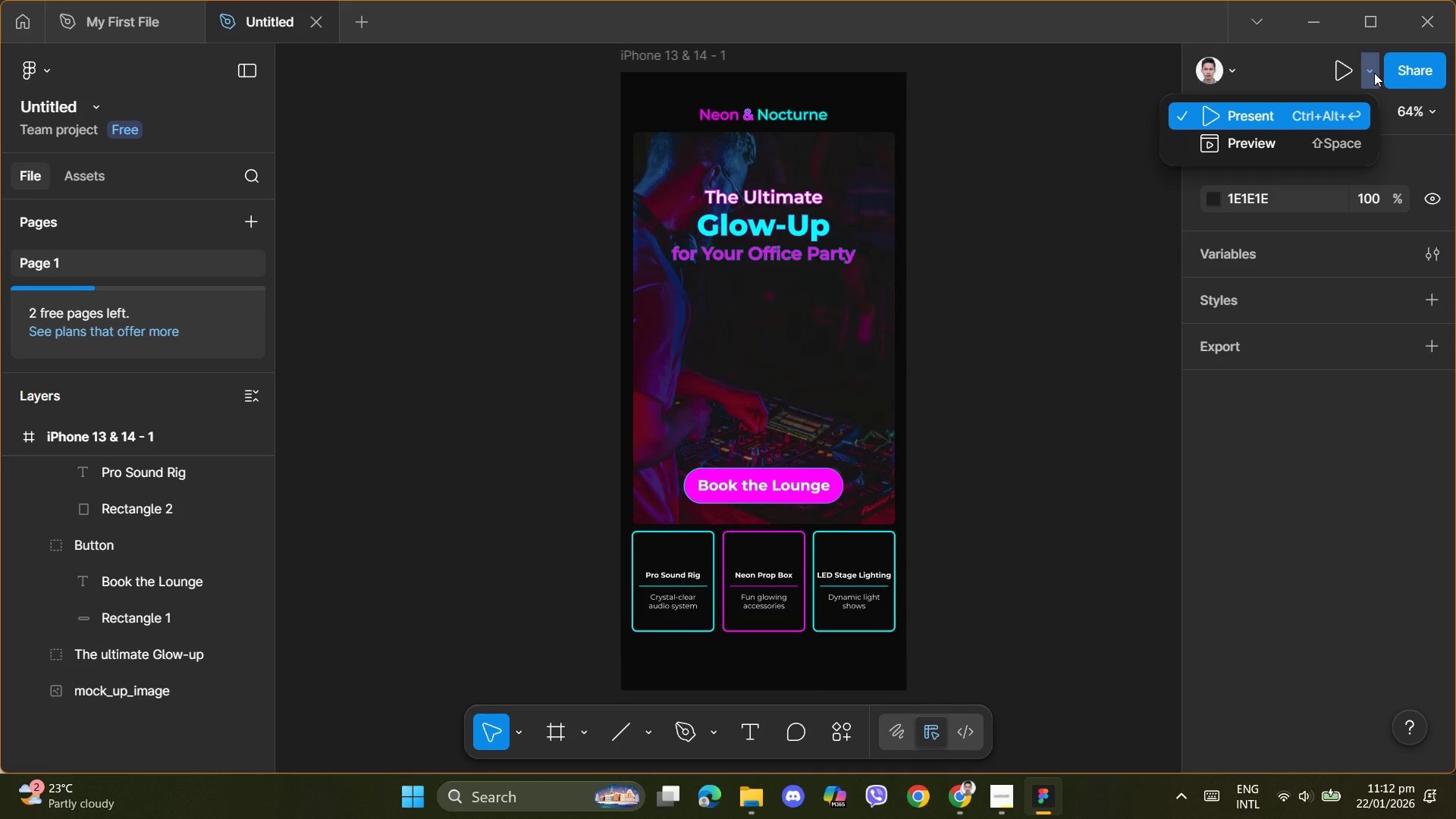 
left_click([1373, 73])
 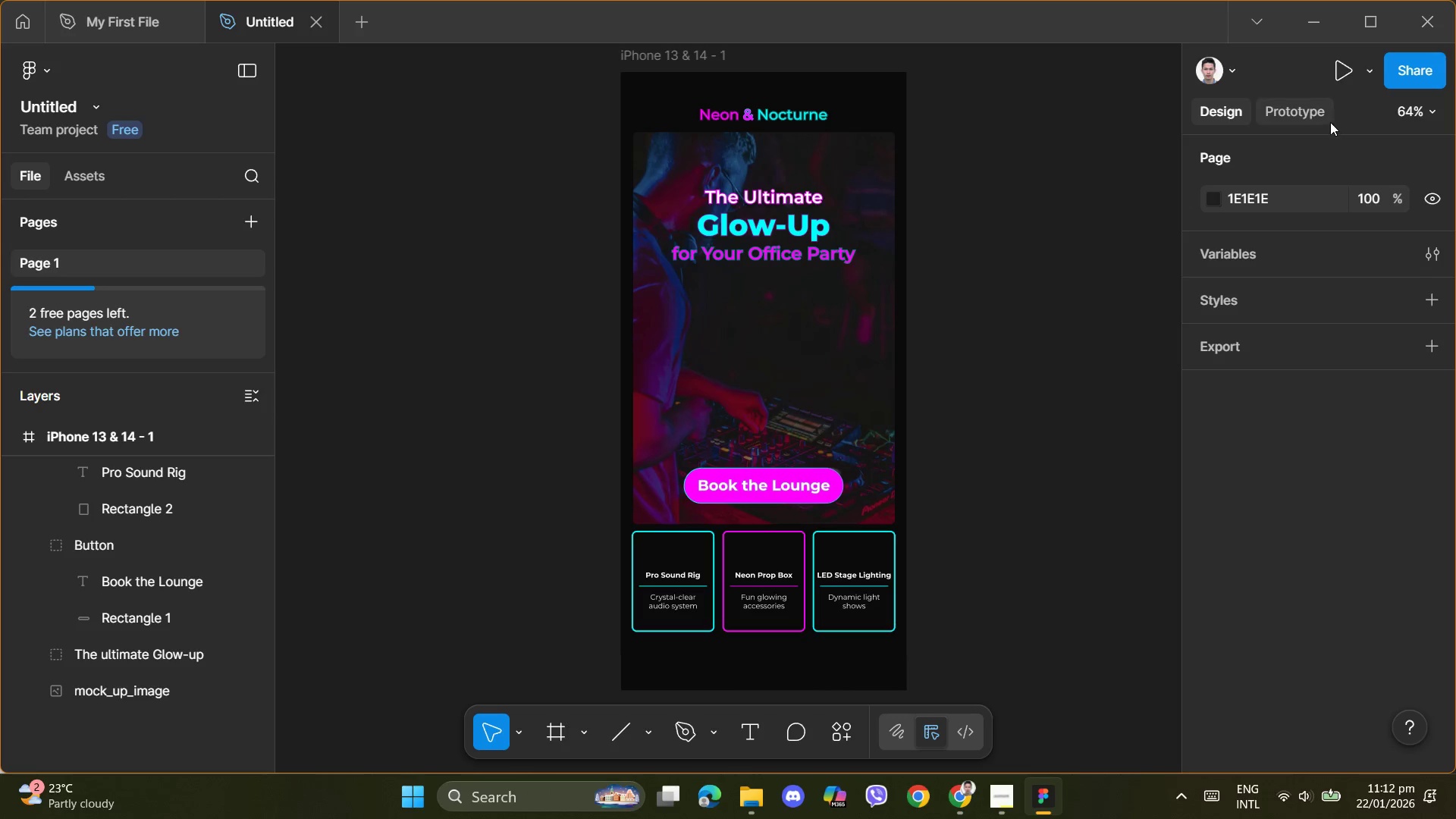 
left_click([1305, 122])
 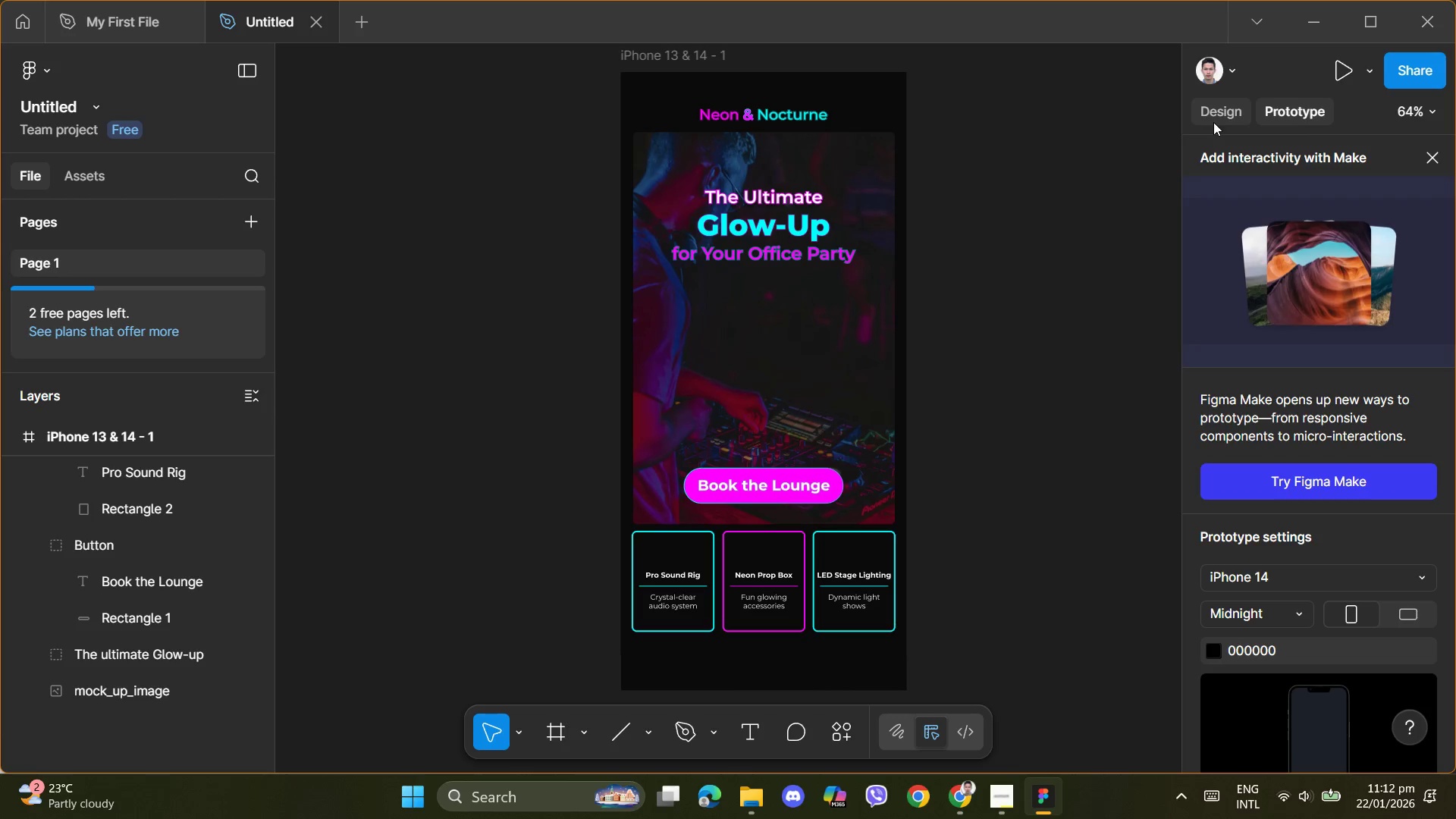 
left_click([1213, 122])
 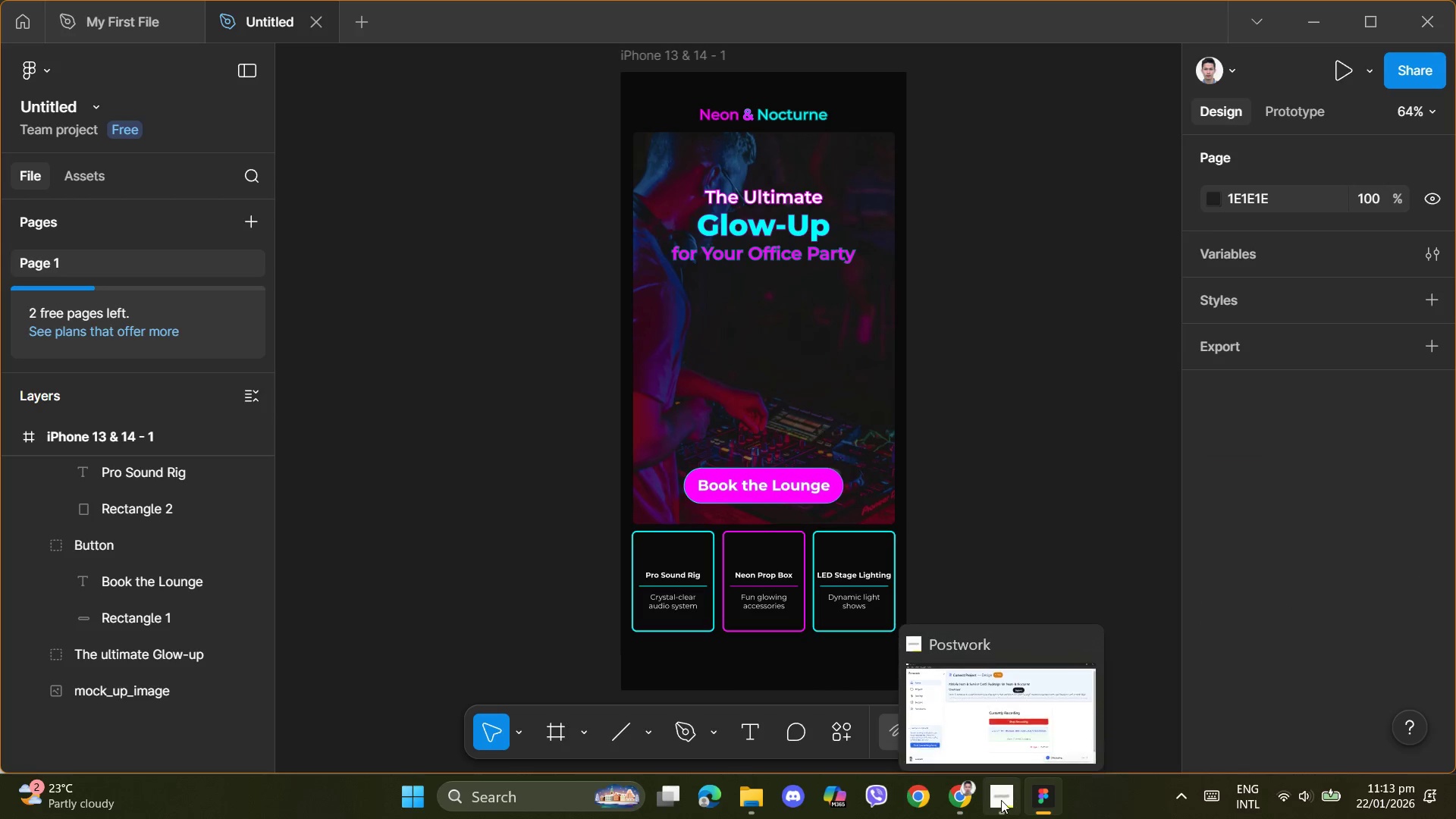 
left_click([1000, 799])